 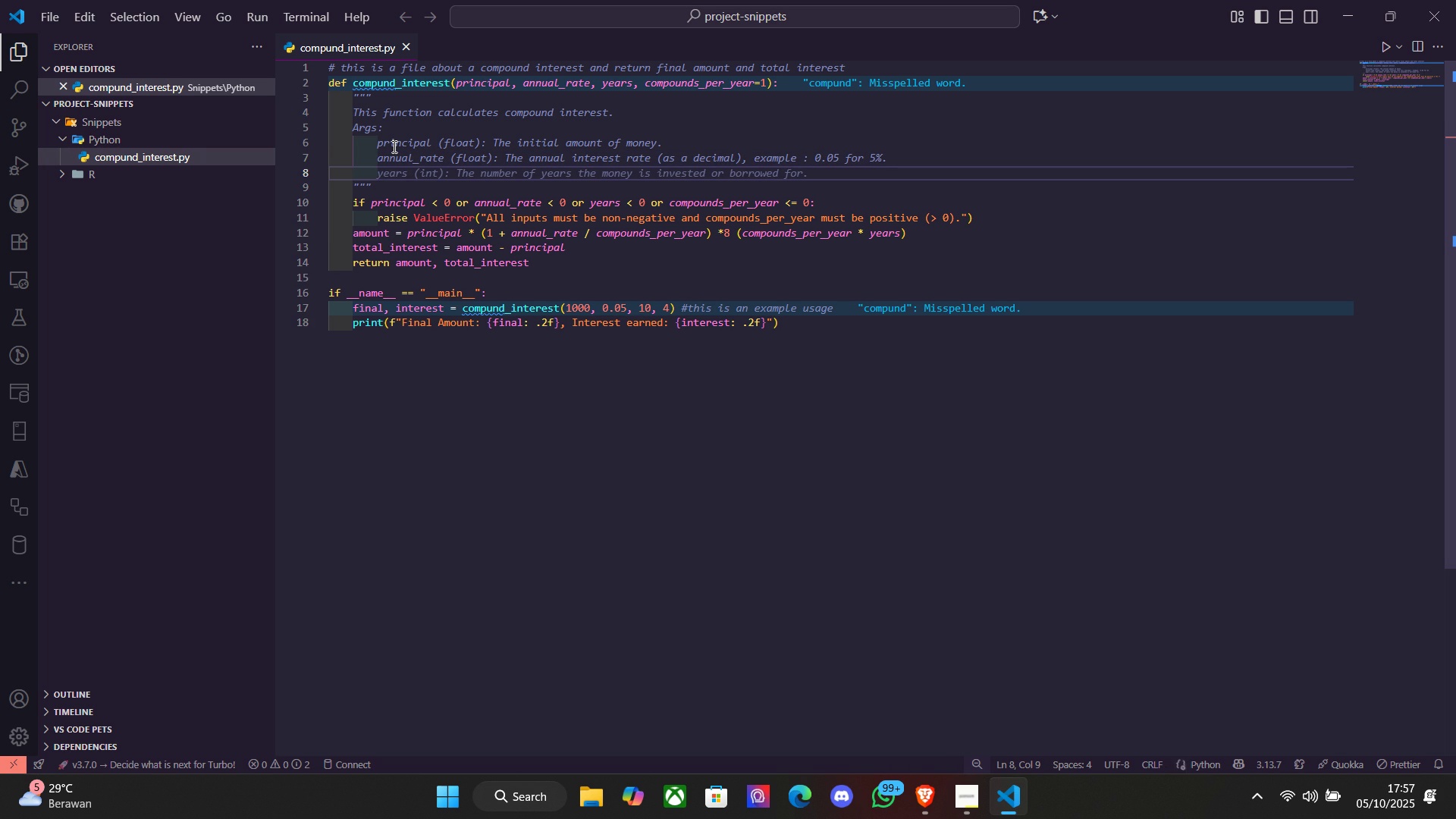 
key(Tab)
 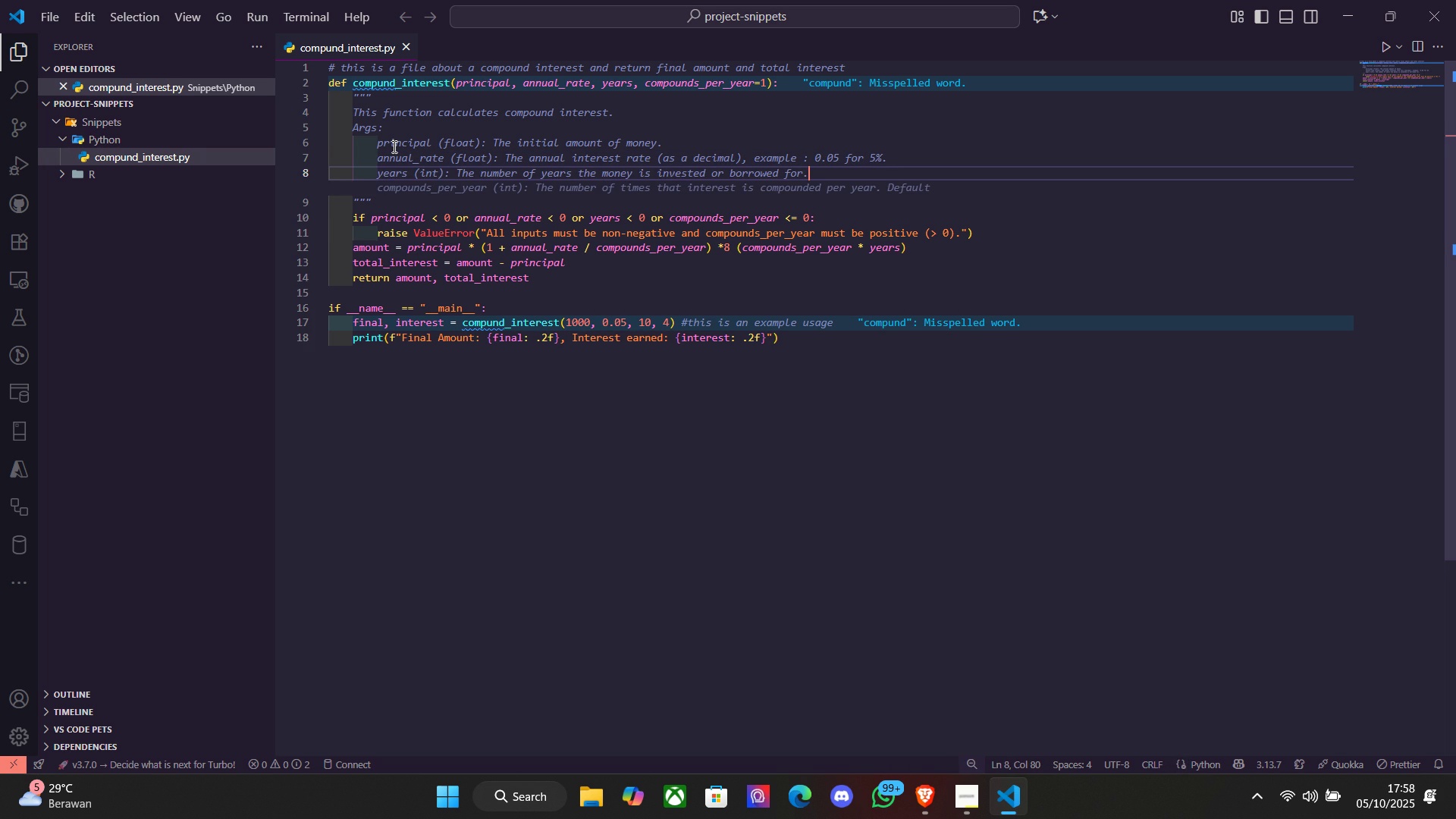 
key(Enter)
 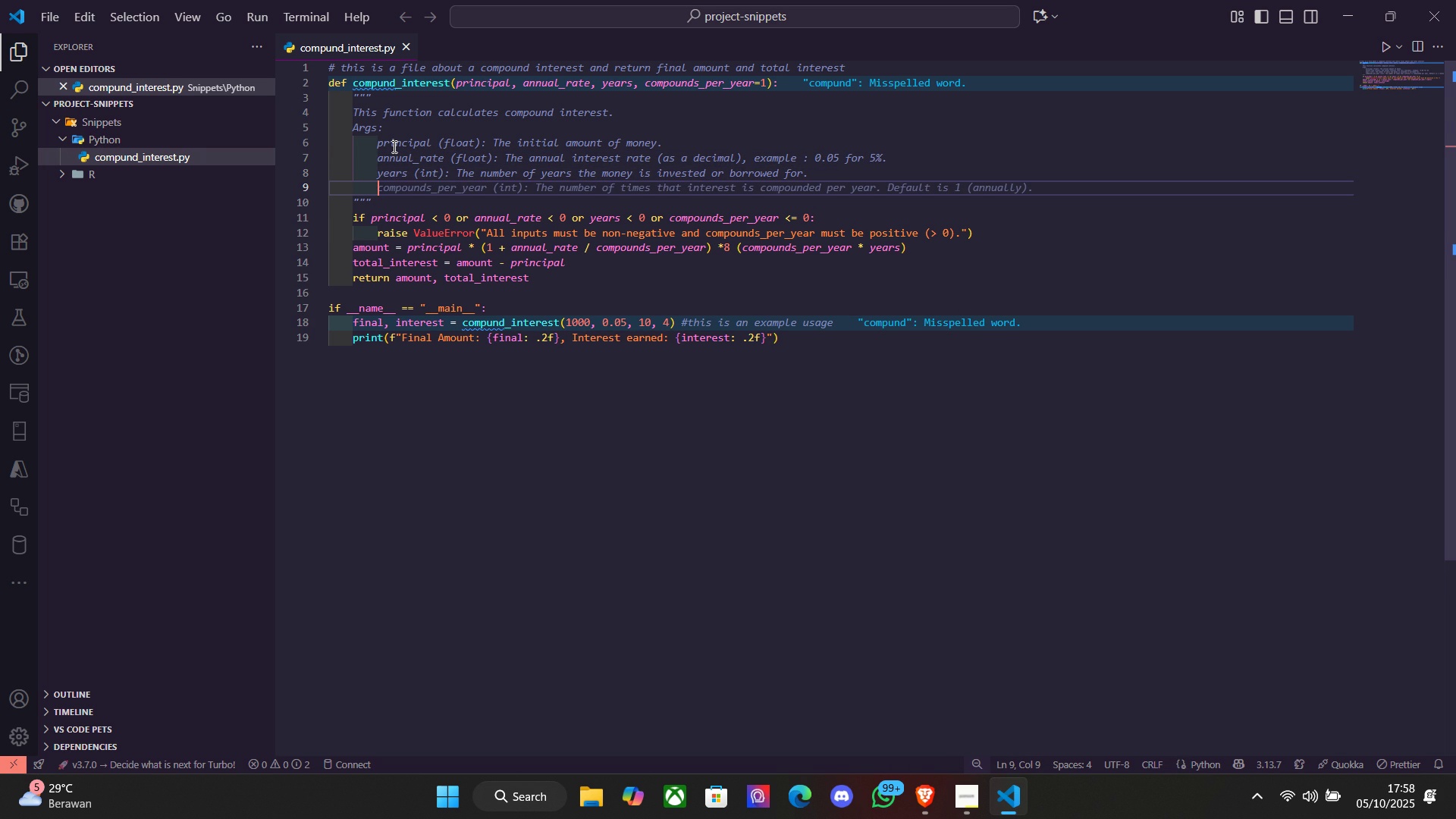 
key(Tab)
 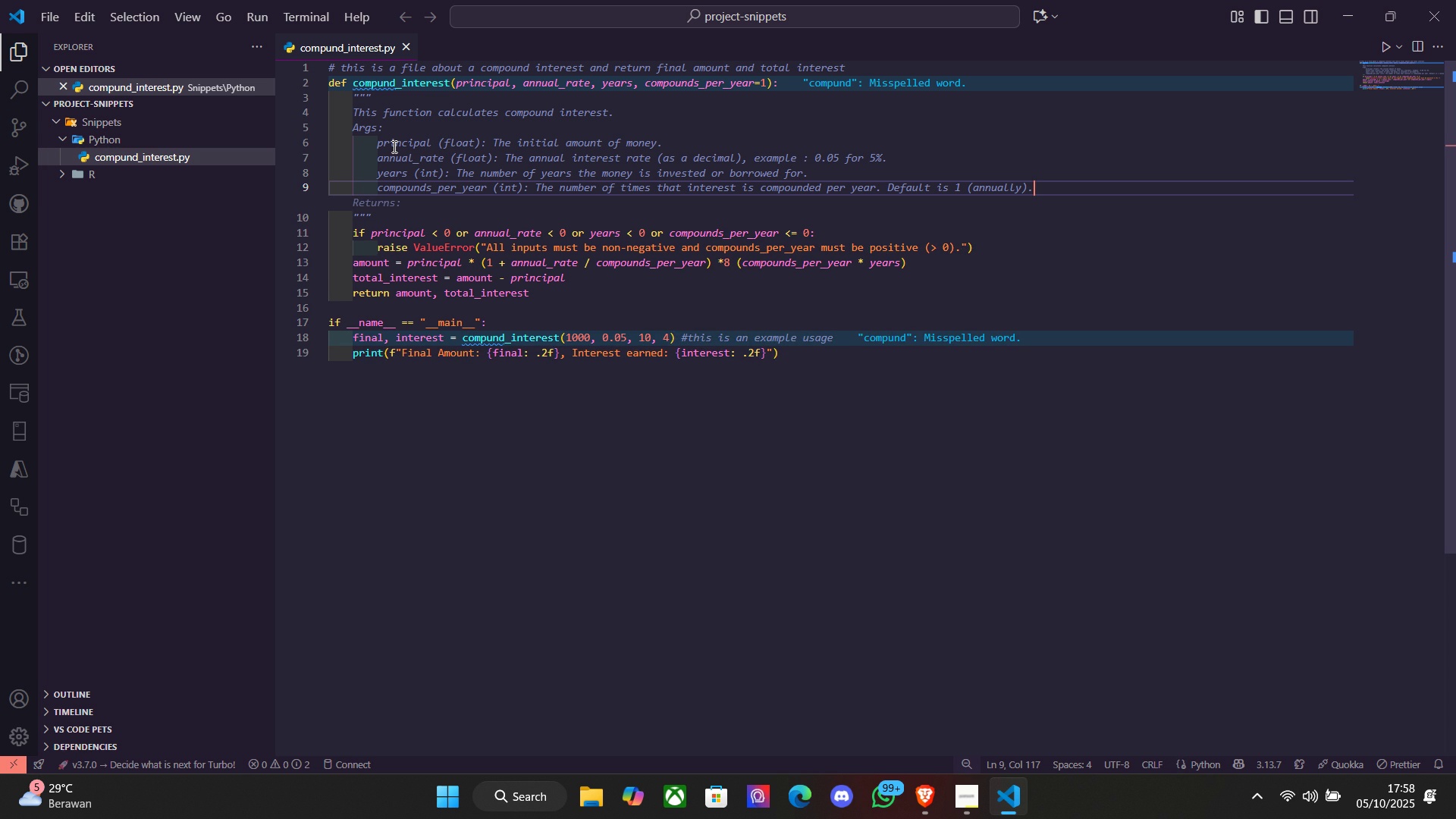 
key(ArrowDown)
 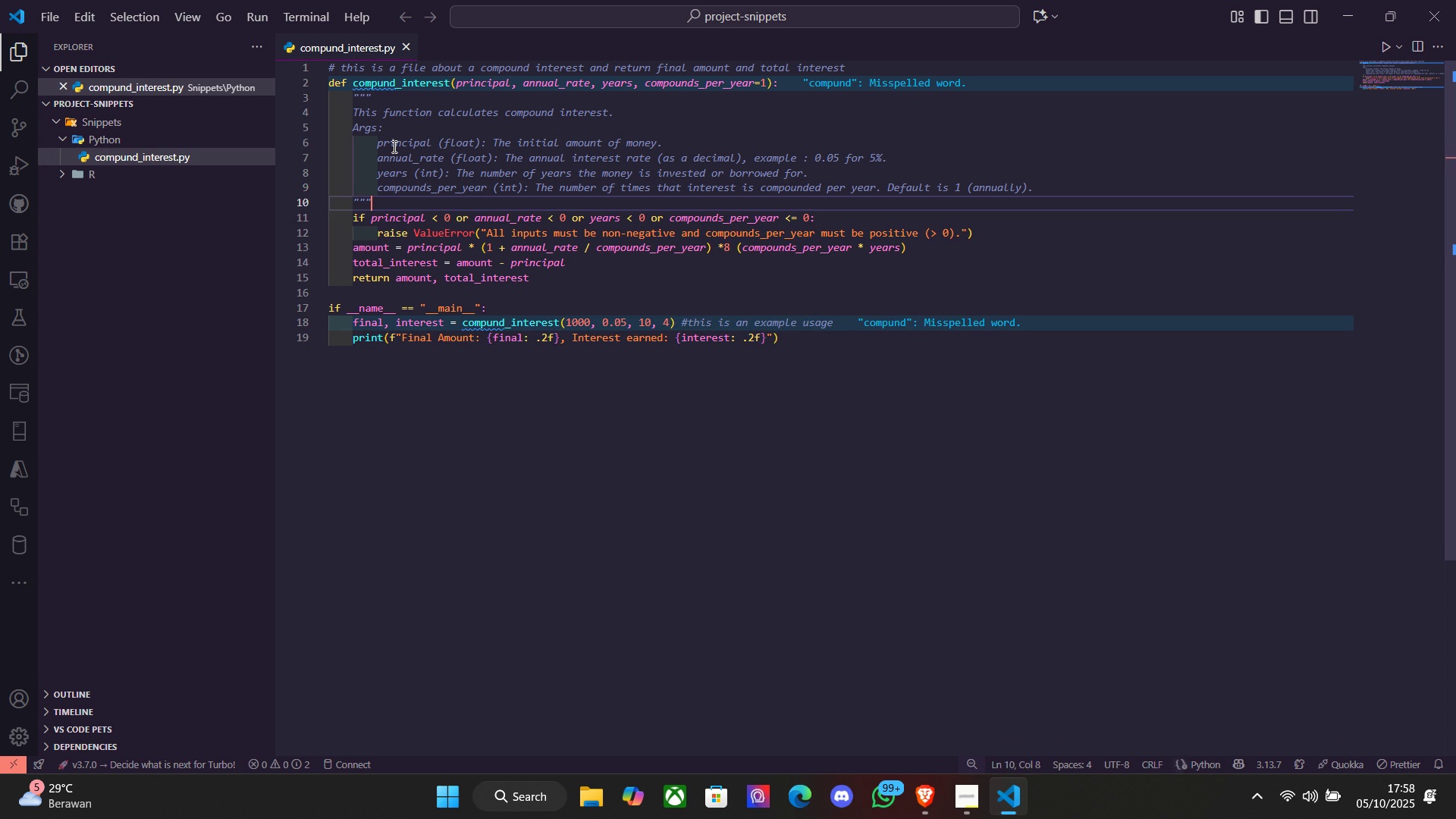 
key(ArrowUp)
 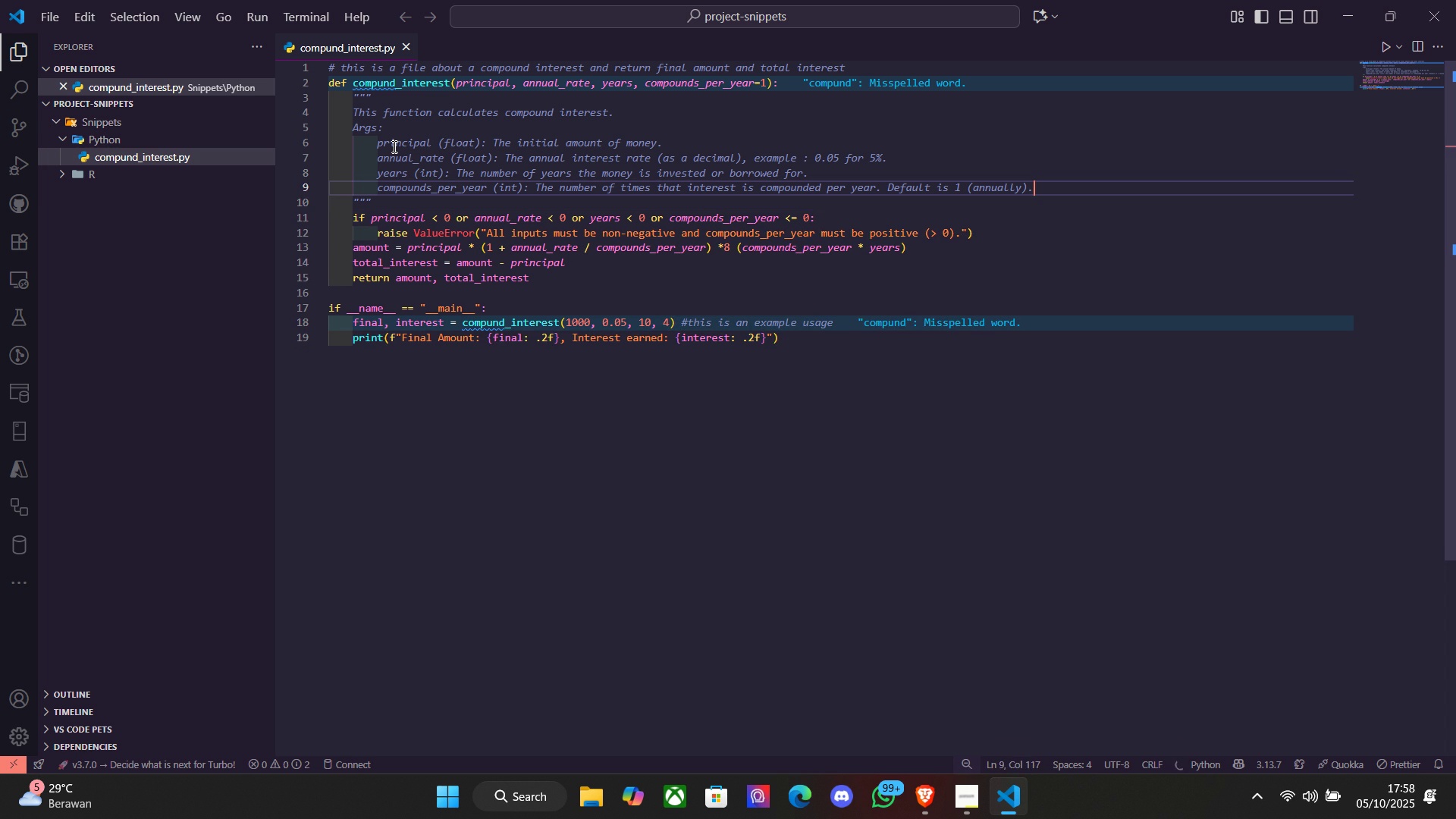 
key(Enter)
 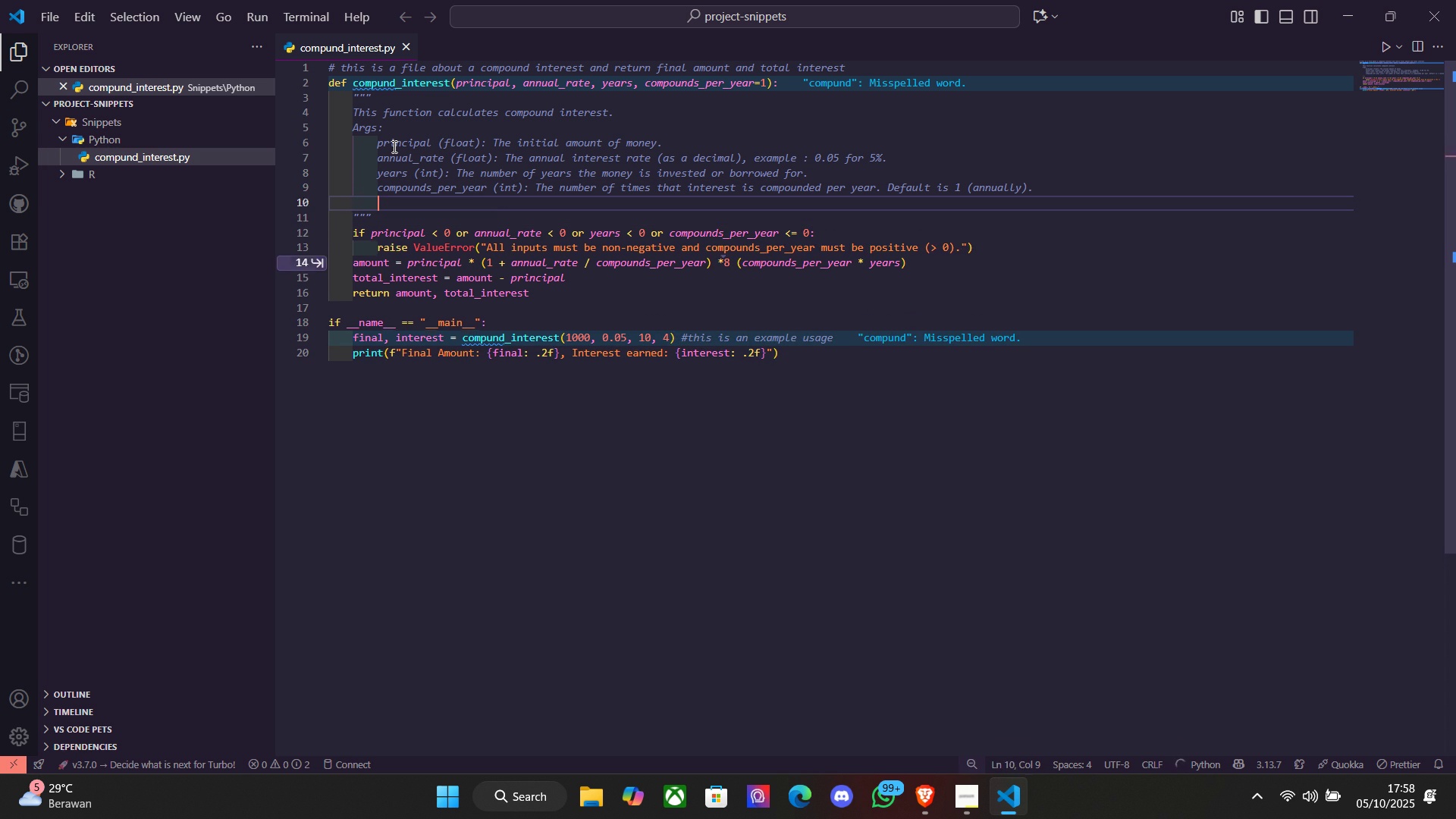 
key(Enter)
 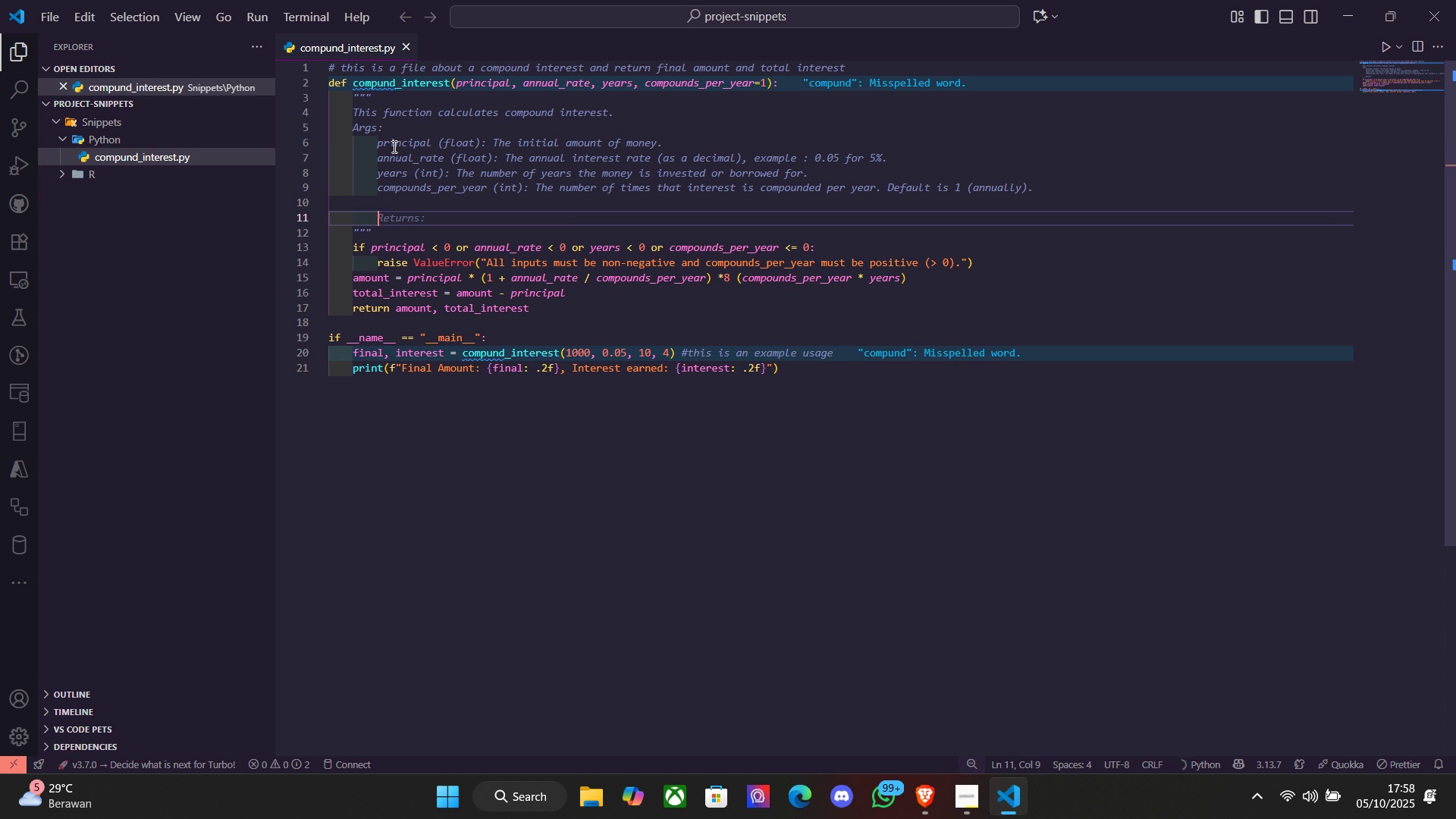 
key(Backspace)
 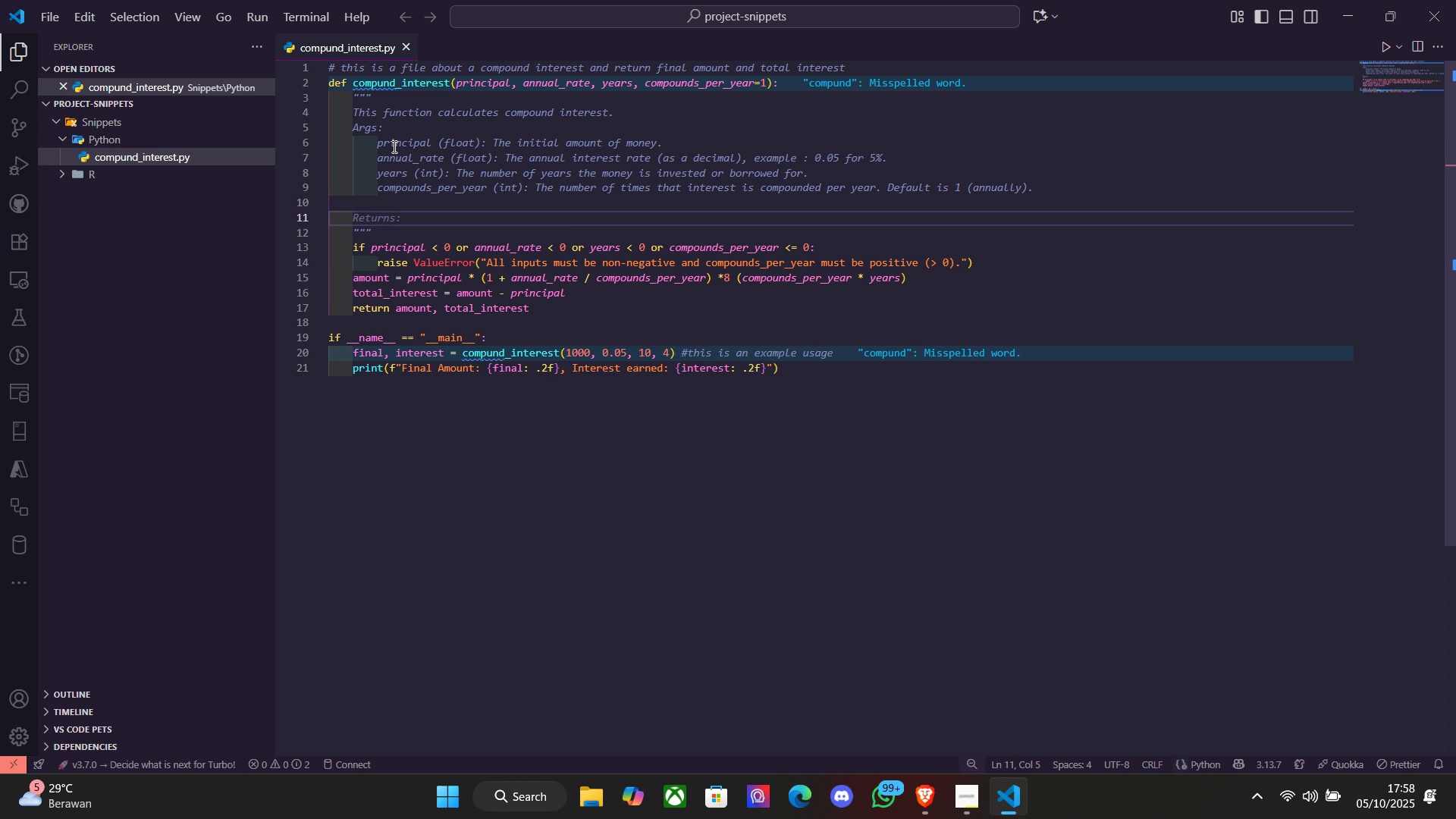 
key(Tab)
 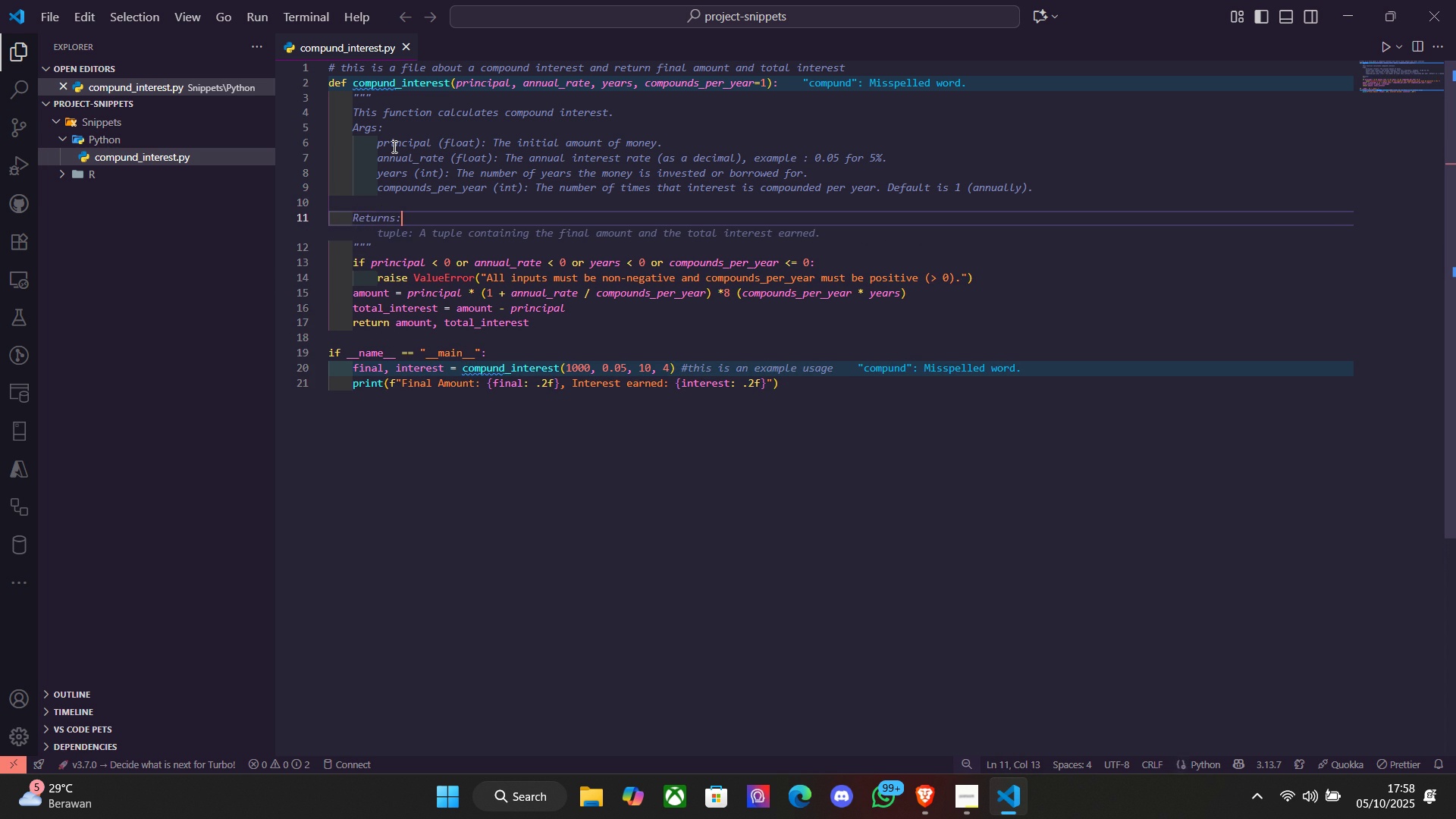 
key(Enter)
 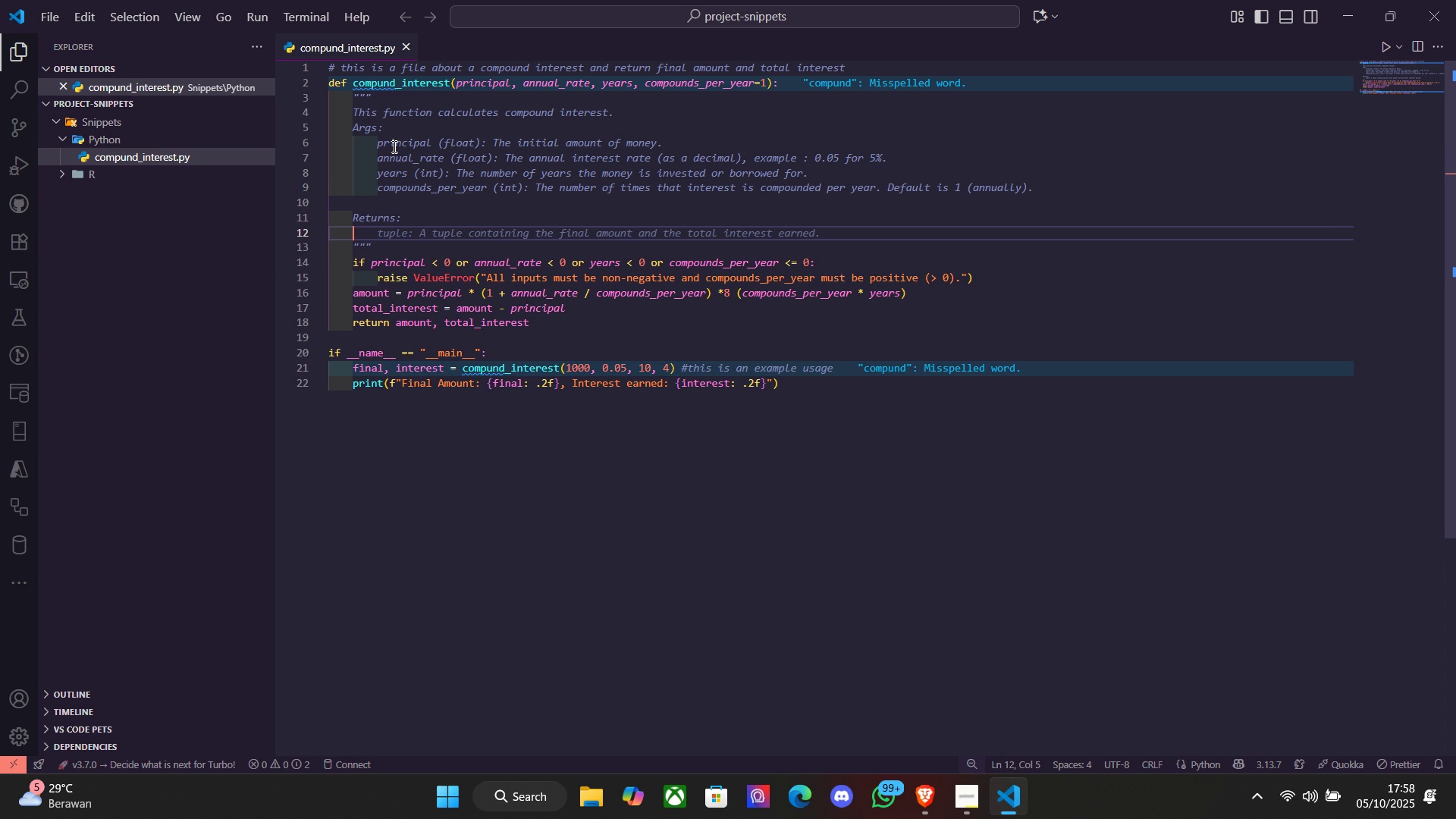 
key(Tab)
 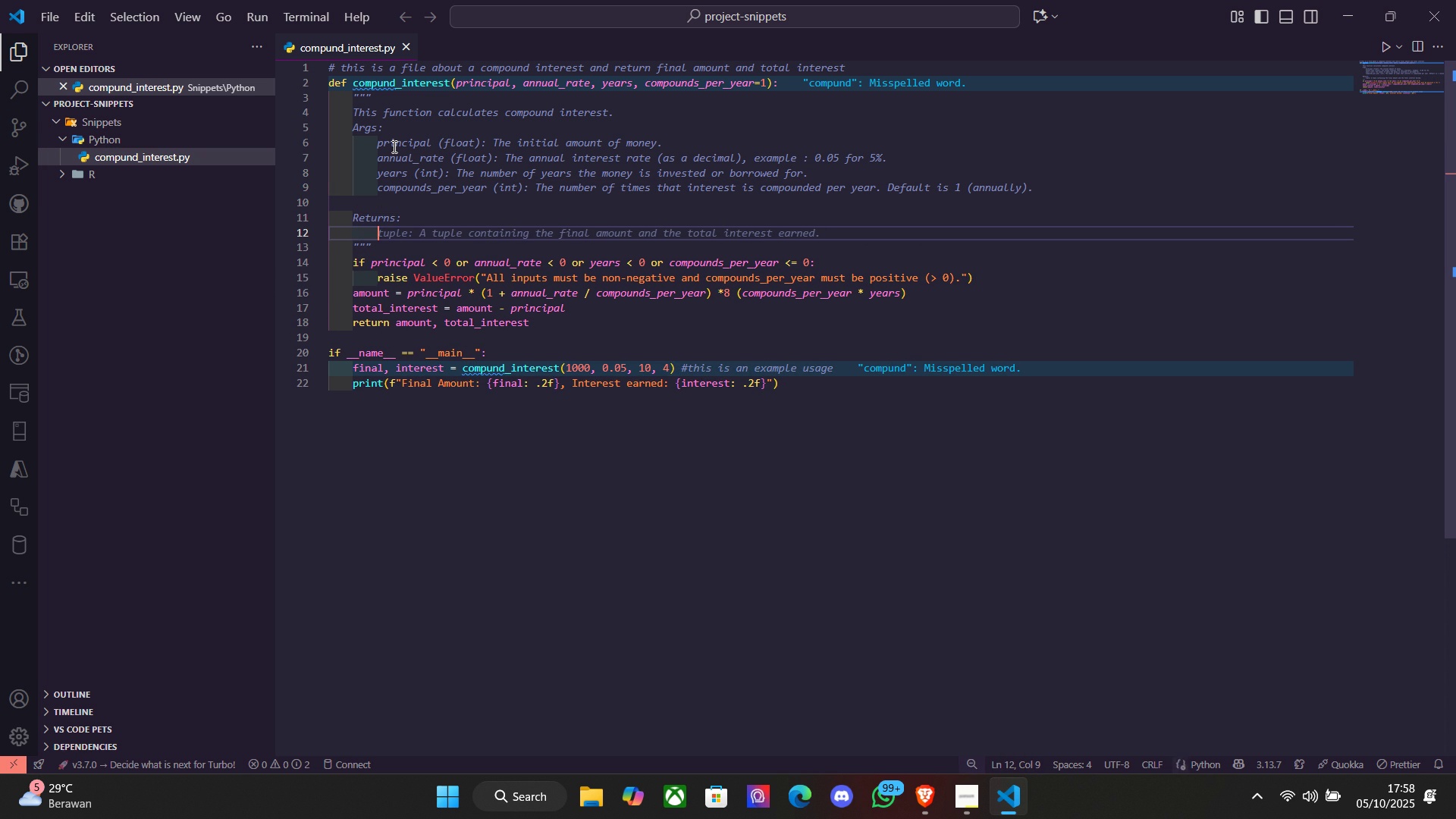 
key(Tab)
 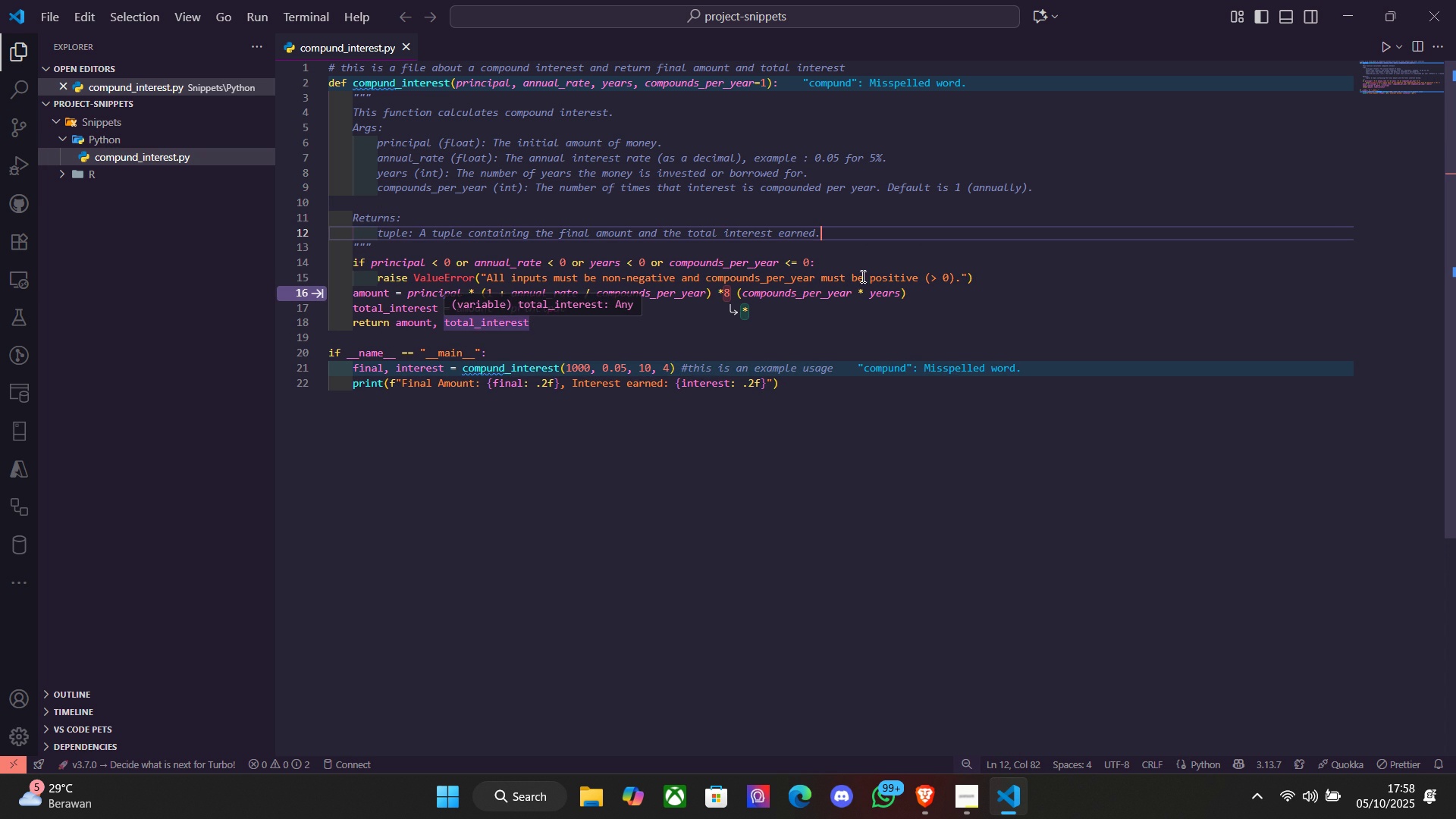 
left_click([726, 297])
 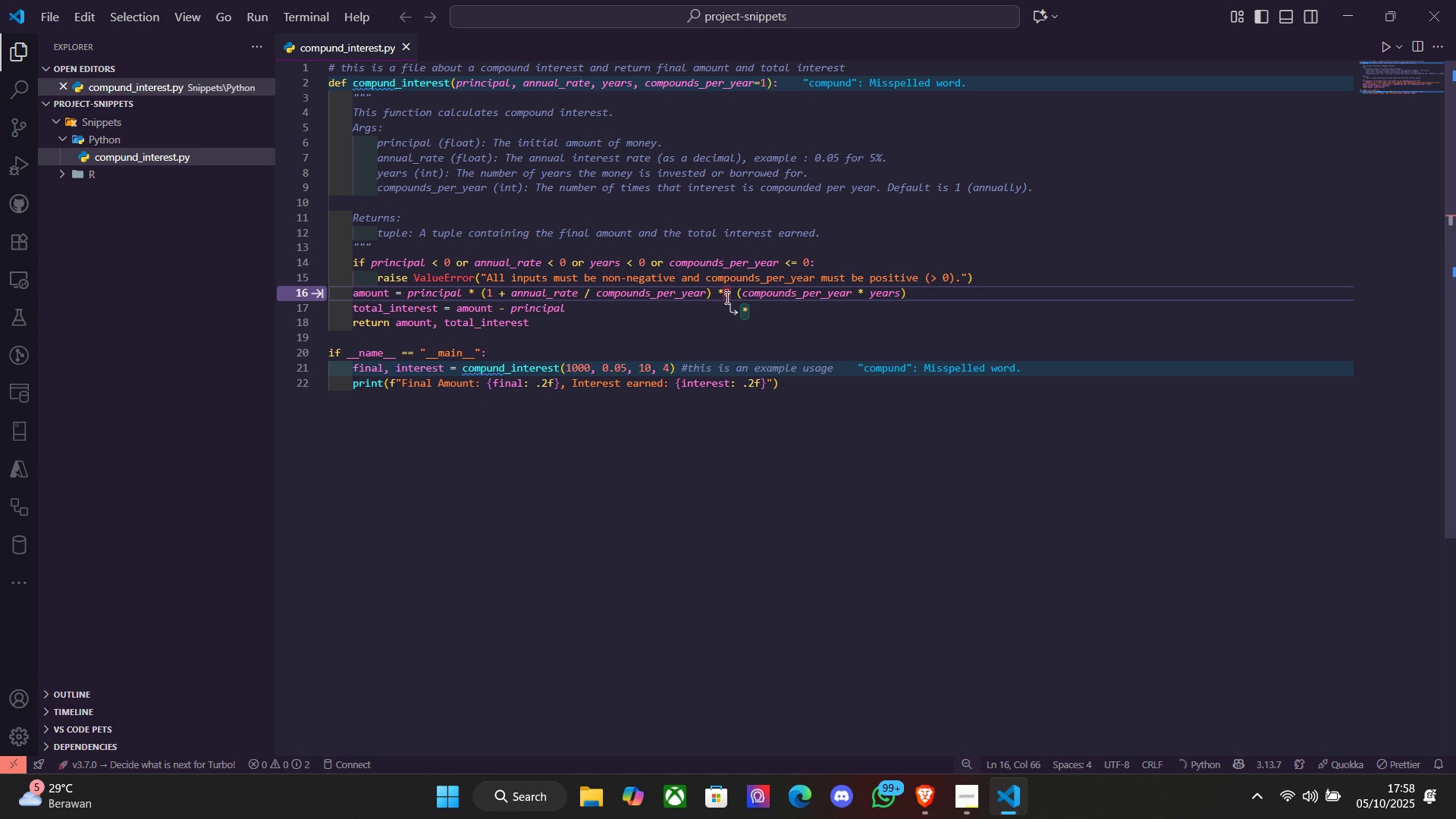 
key(ArrowRight)
 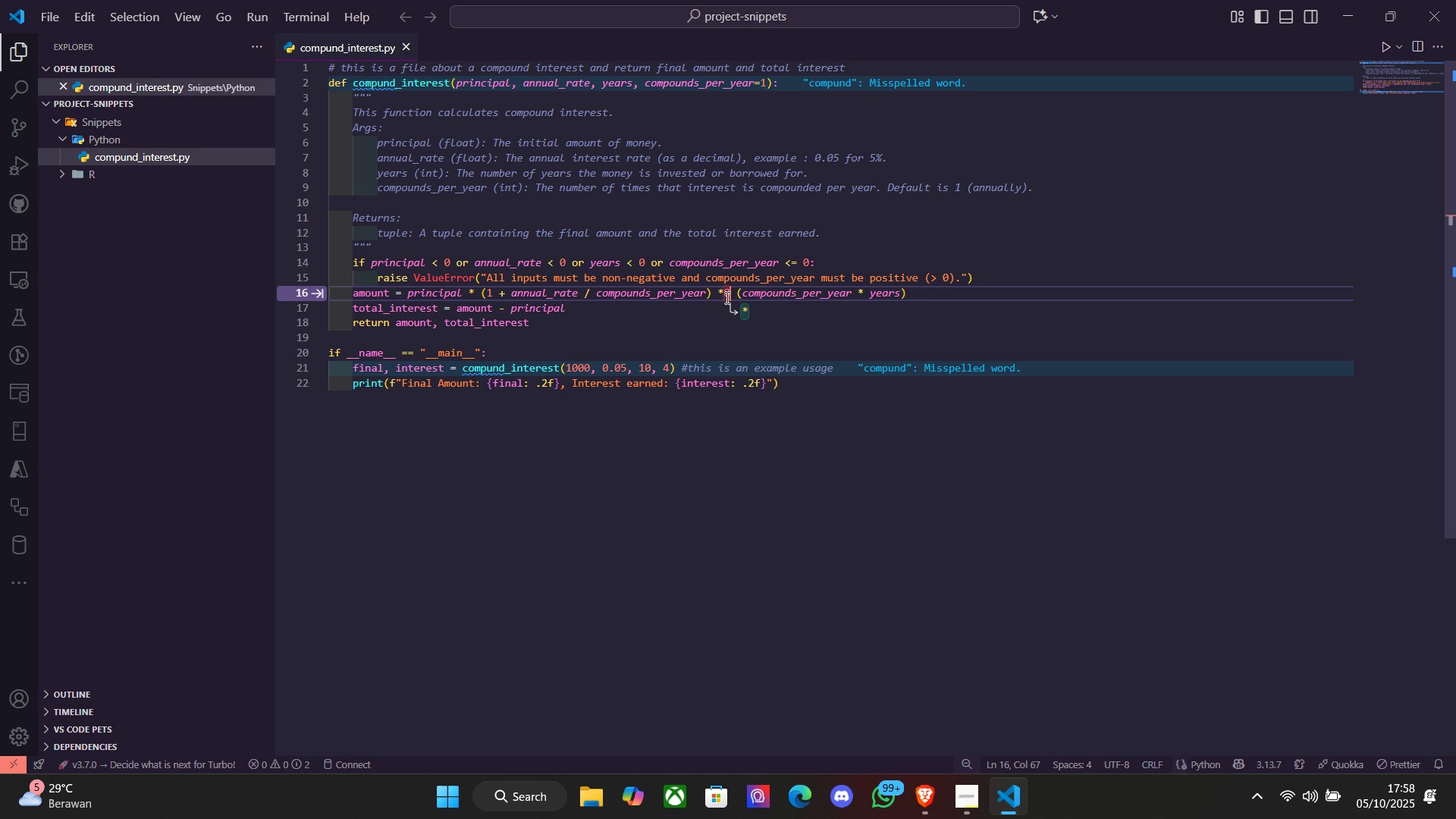 
key(Backspace)